 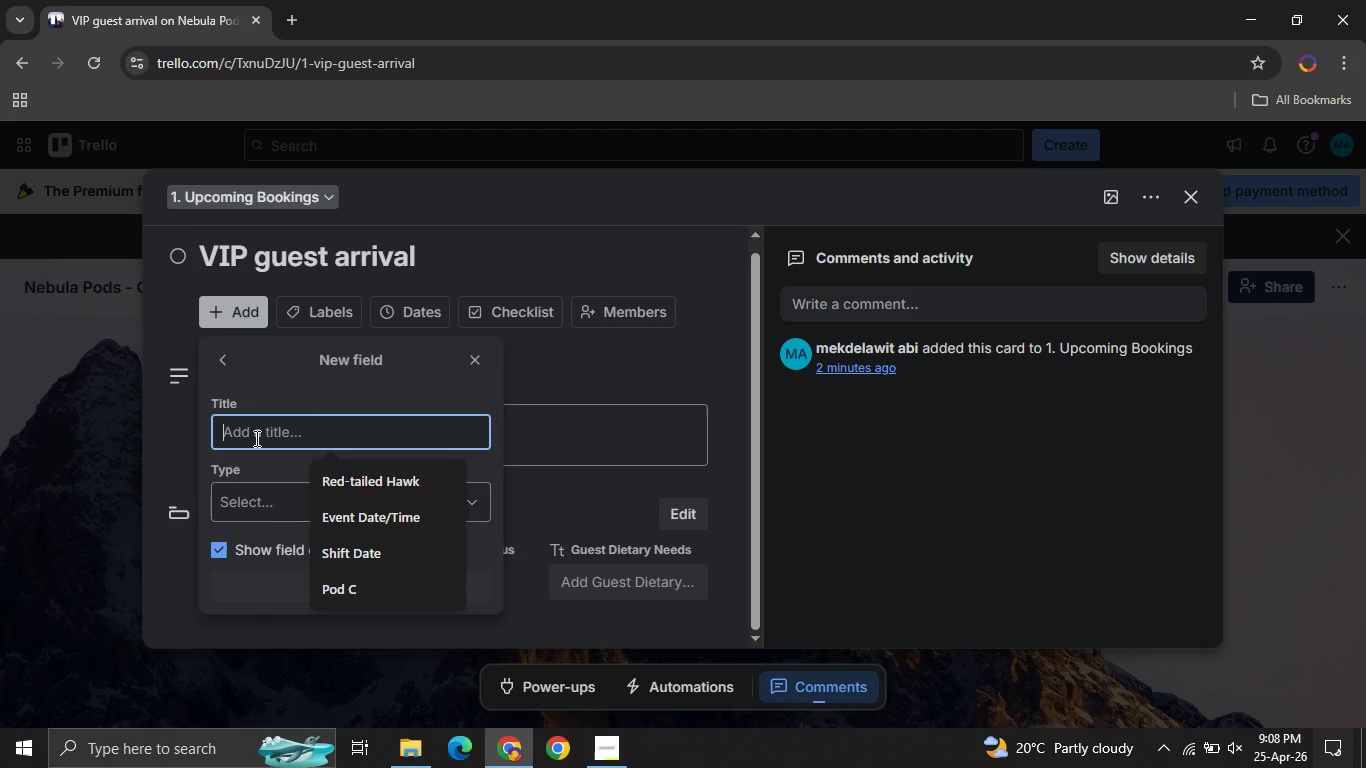 
type(Priority Level)
 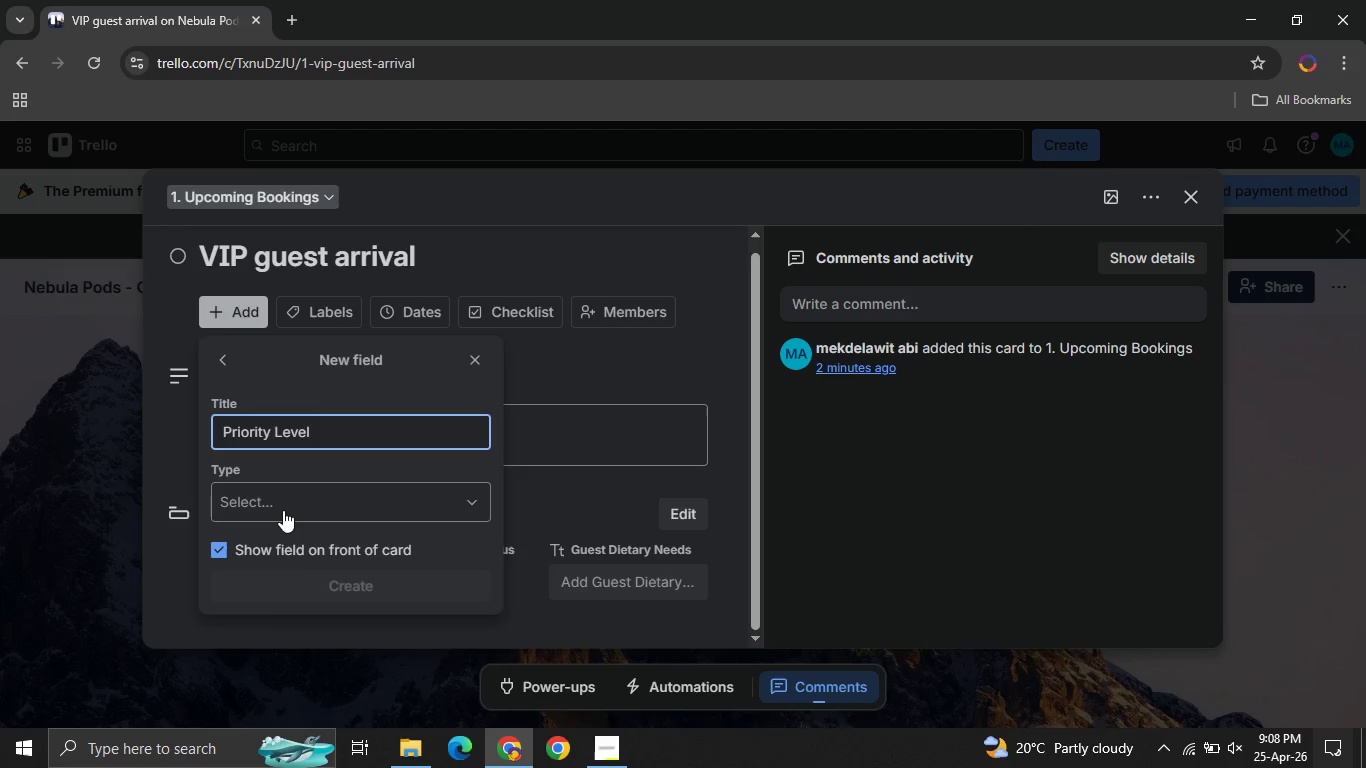 
left_click([283, 510])
 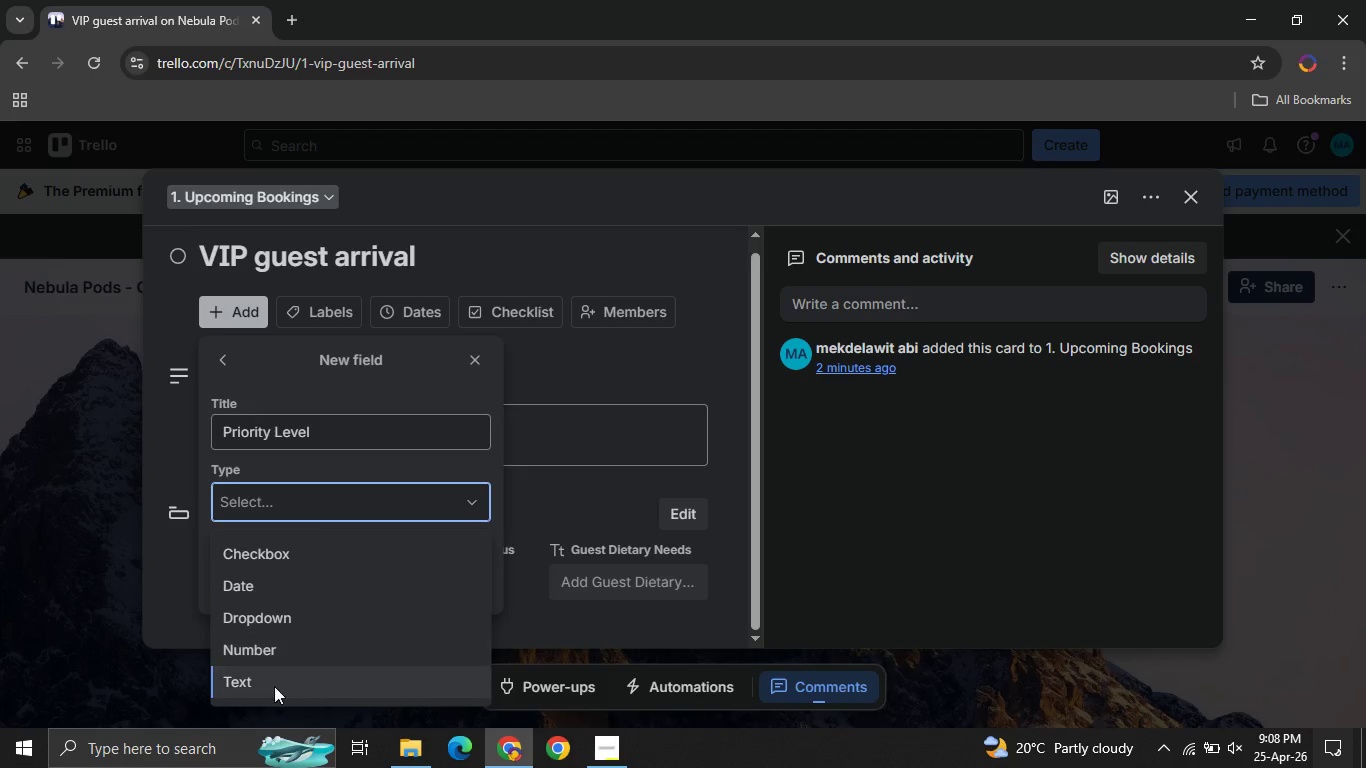 
left_click([267, 692])
 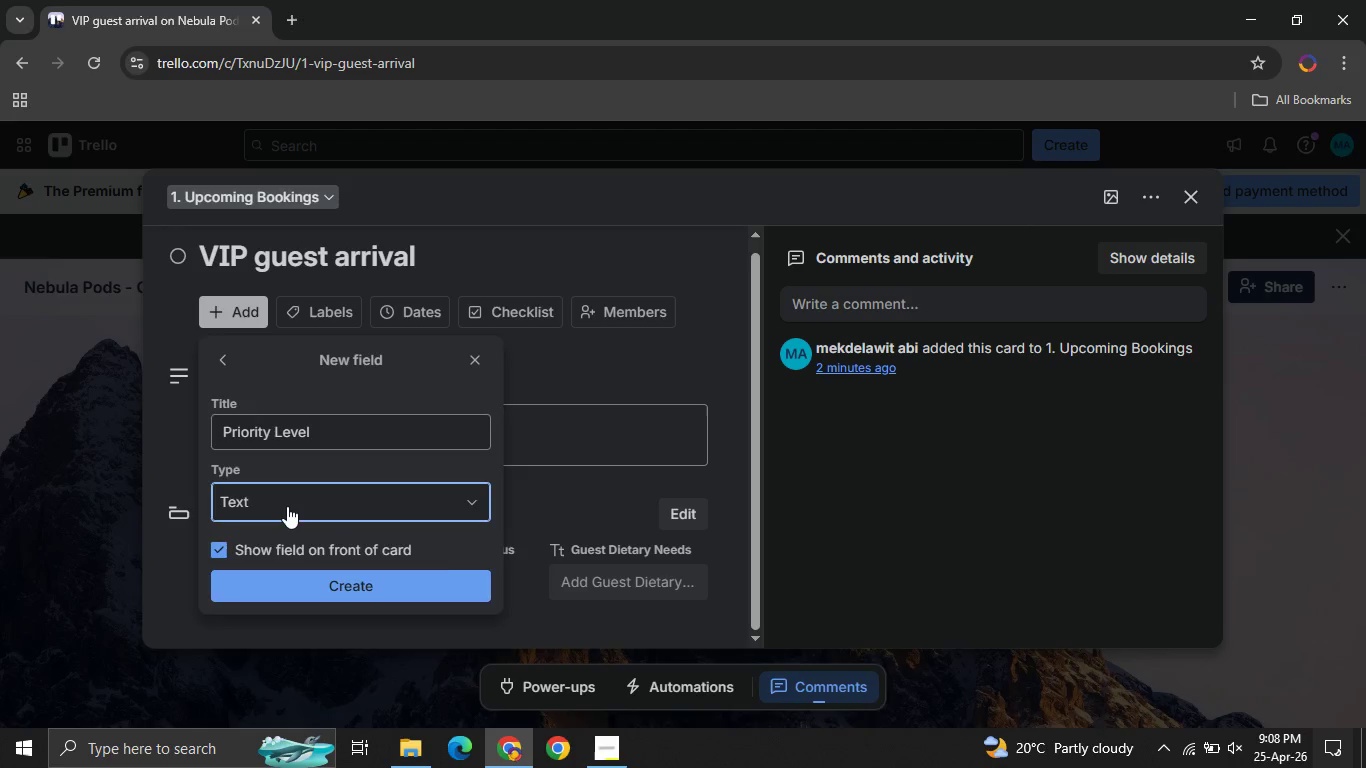 
left_click([279, 498])
 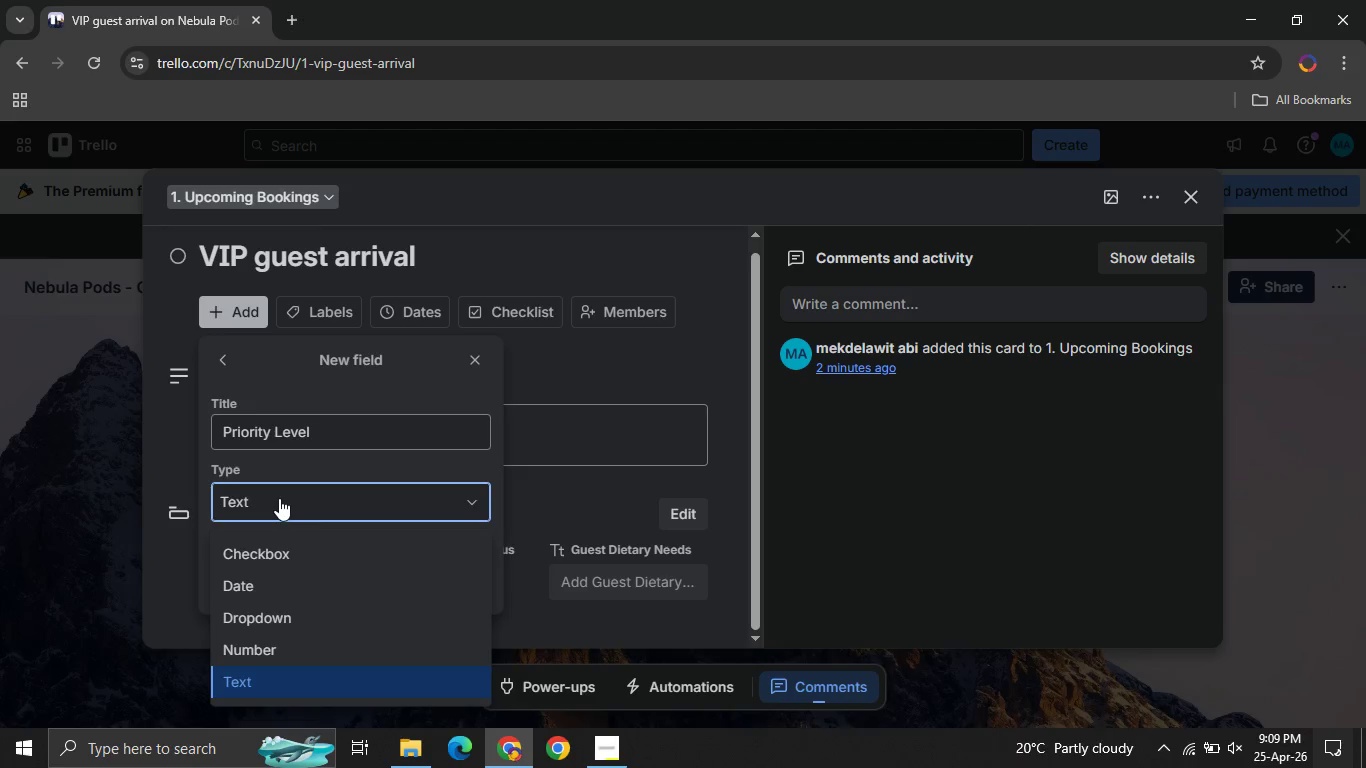 
wait(52.44)
 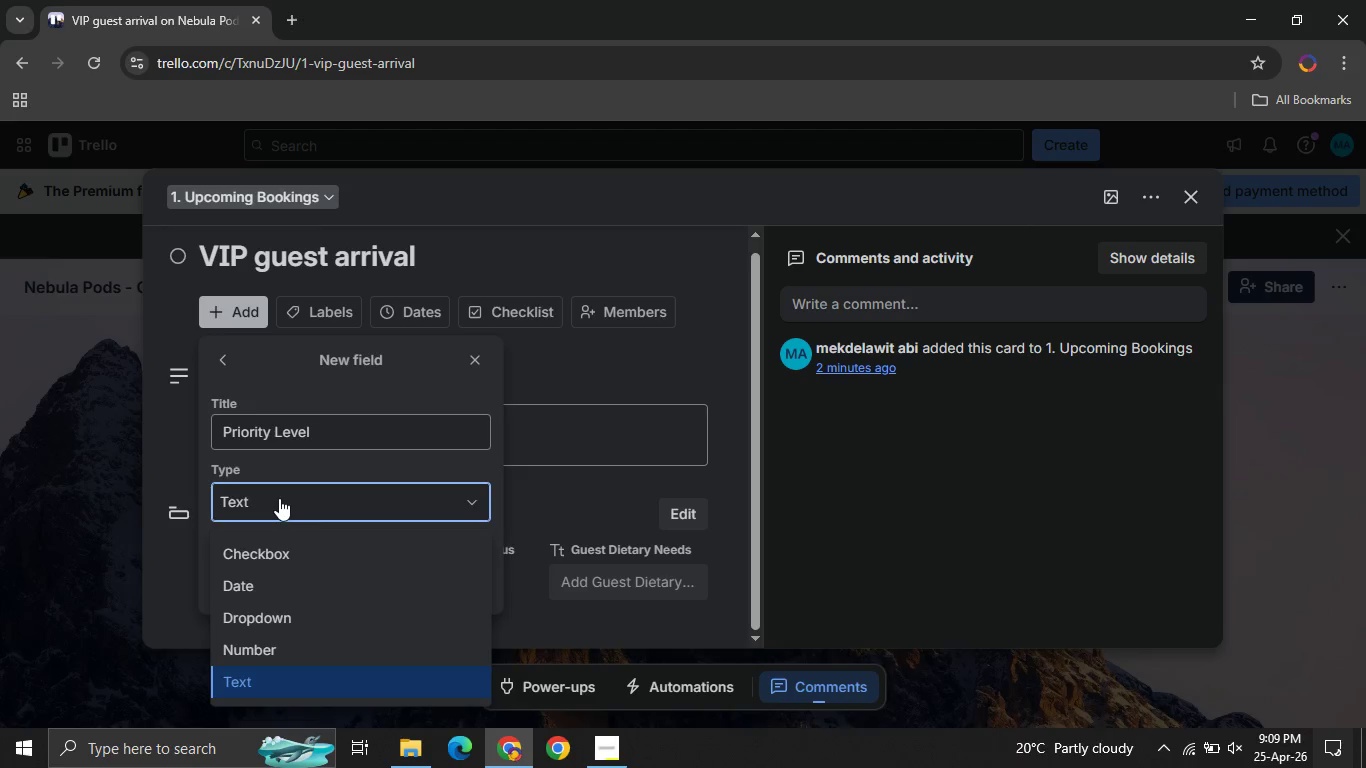 
left_click([615, 753])